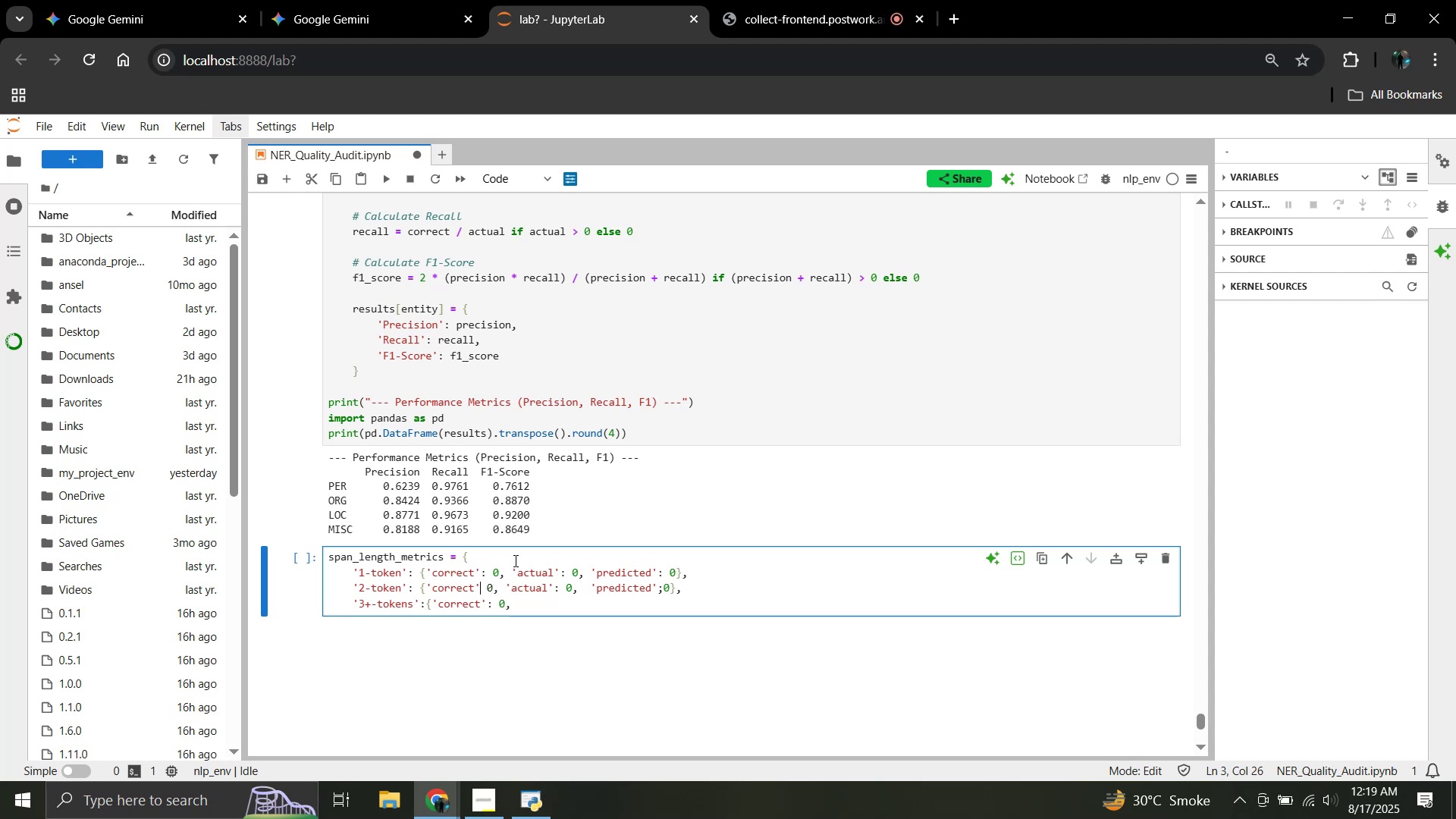 
key(Shift+Semicolon)
 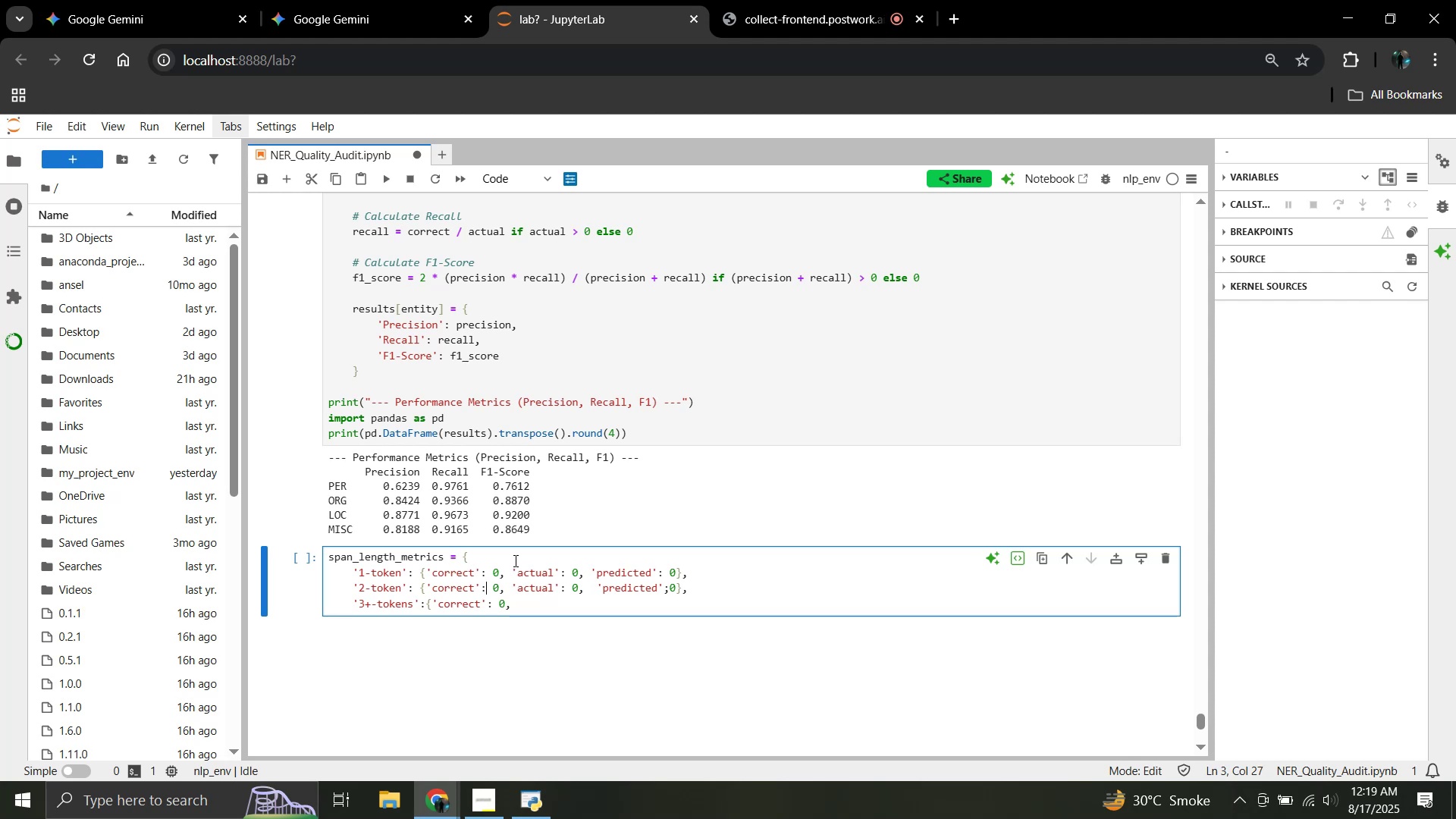 
key(ArrowDown)
 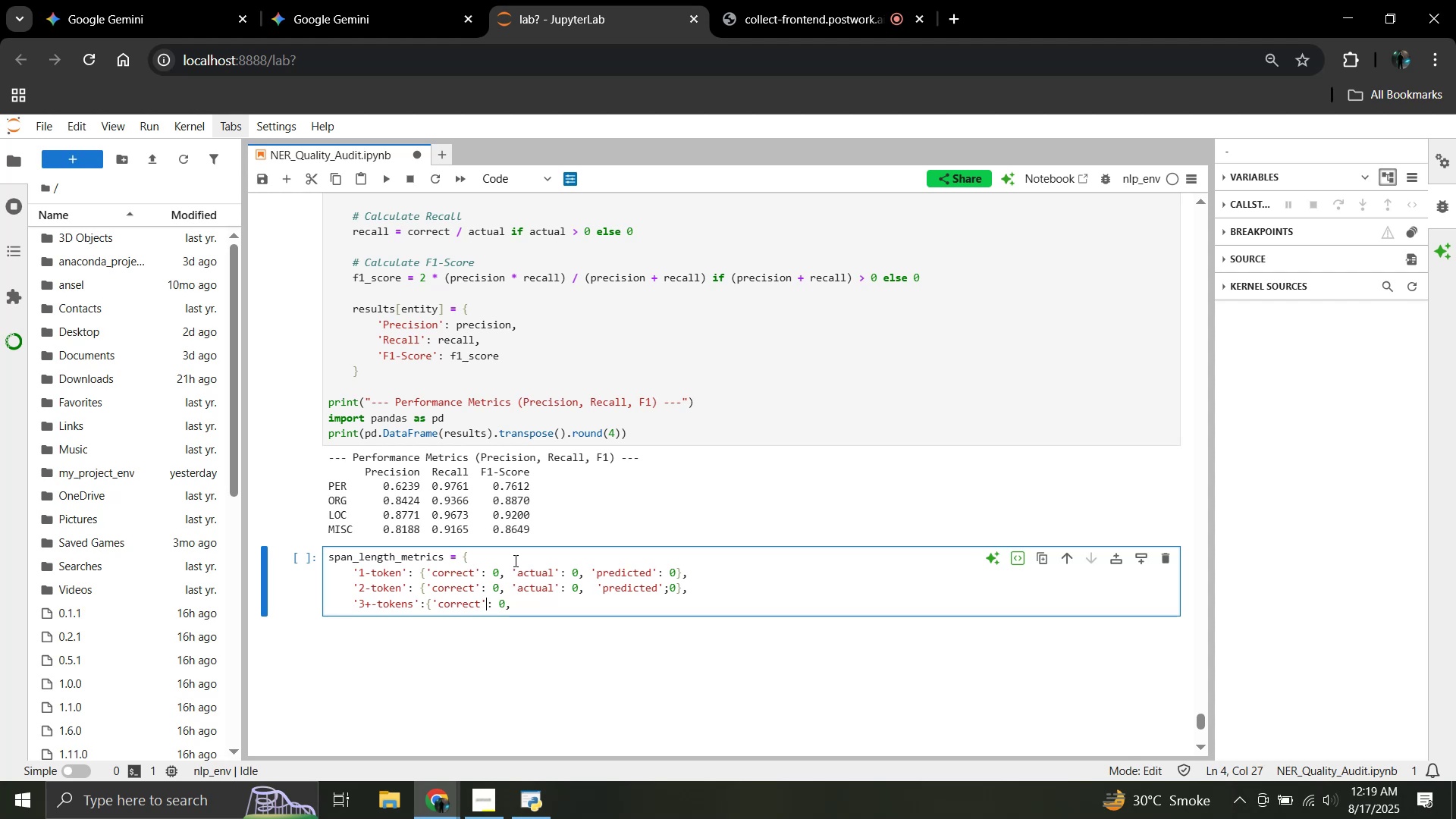 
key(ArrowRight)
 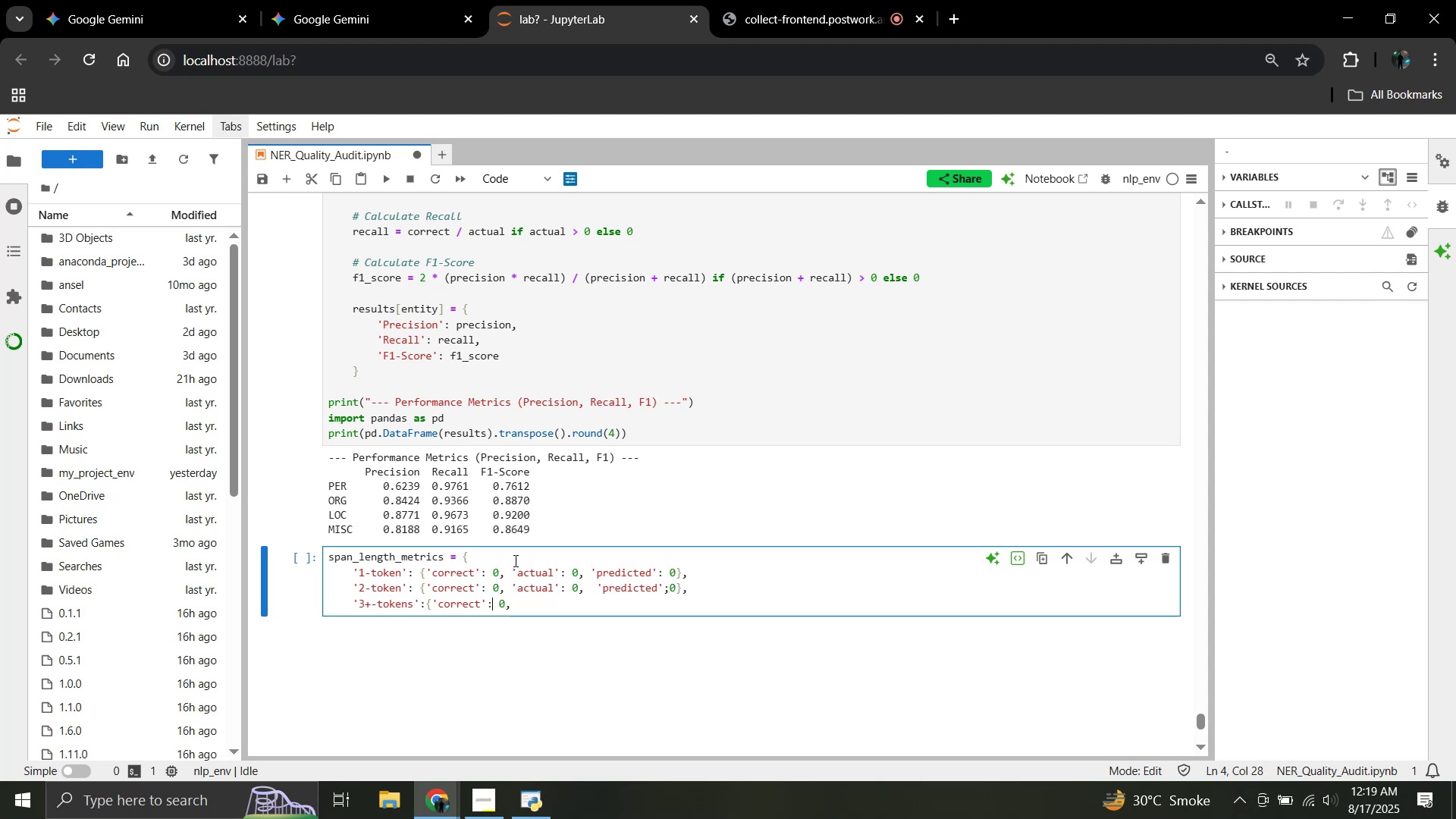 
key(ArrowRight)
 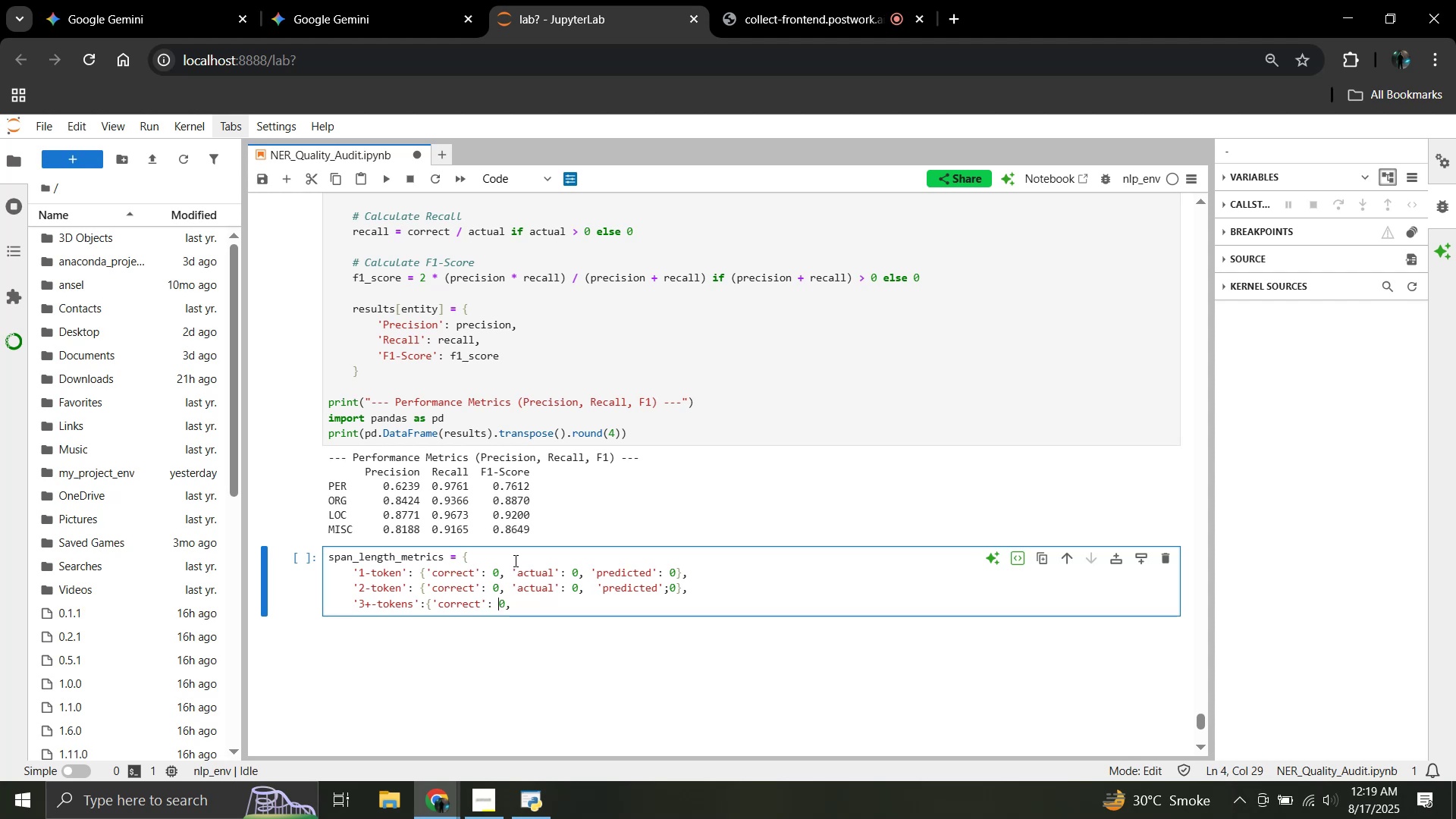 
key(ArrowRight)
 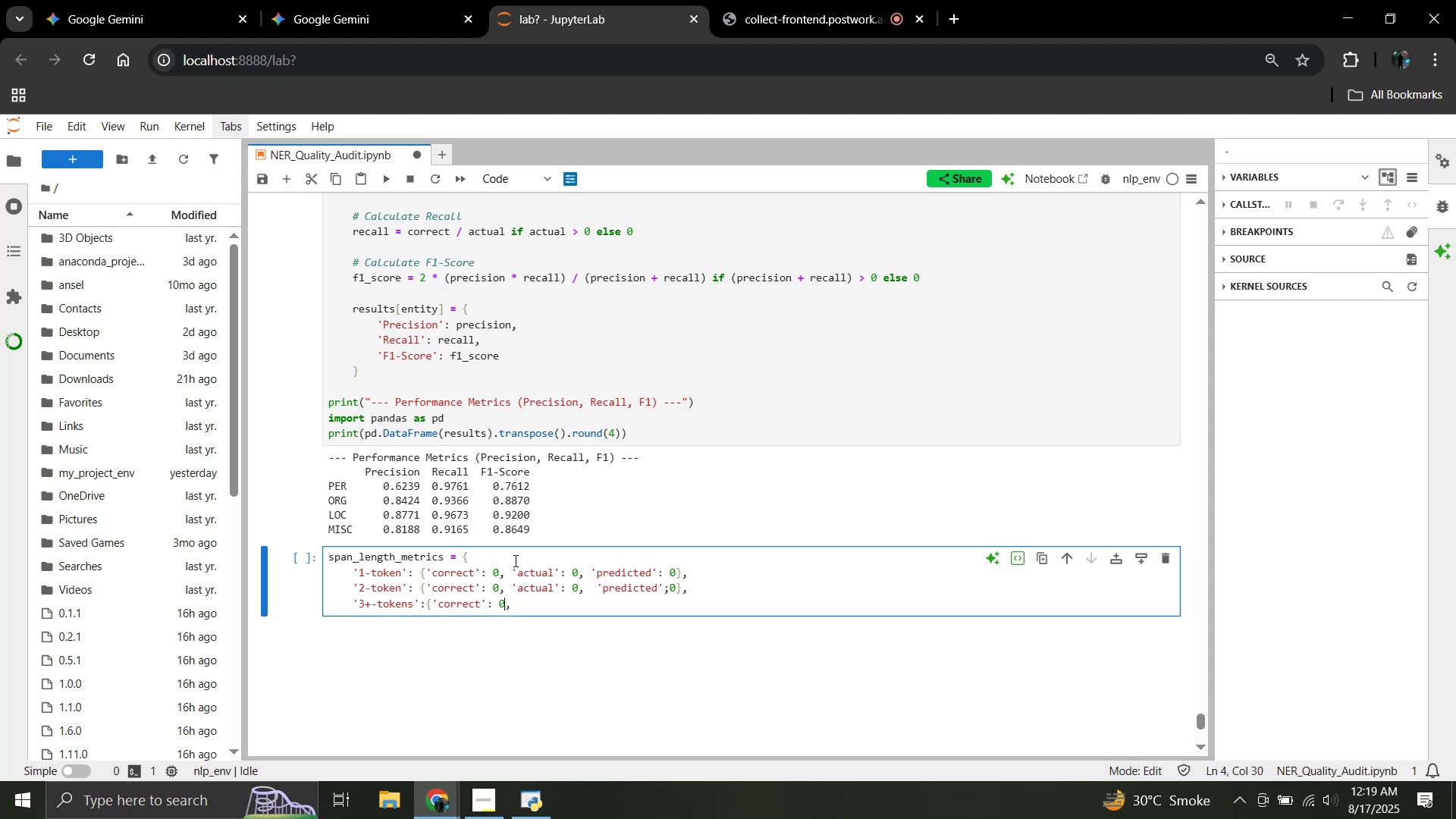 
key(ArrowRight)
 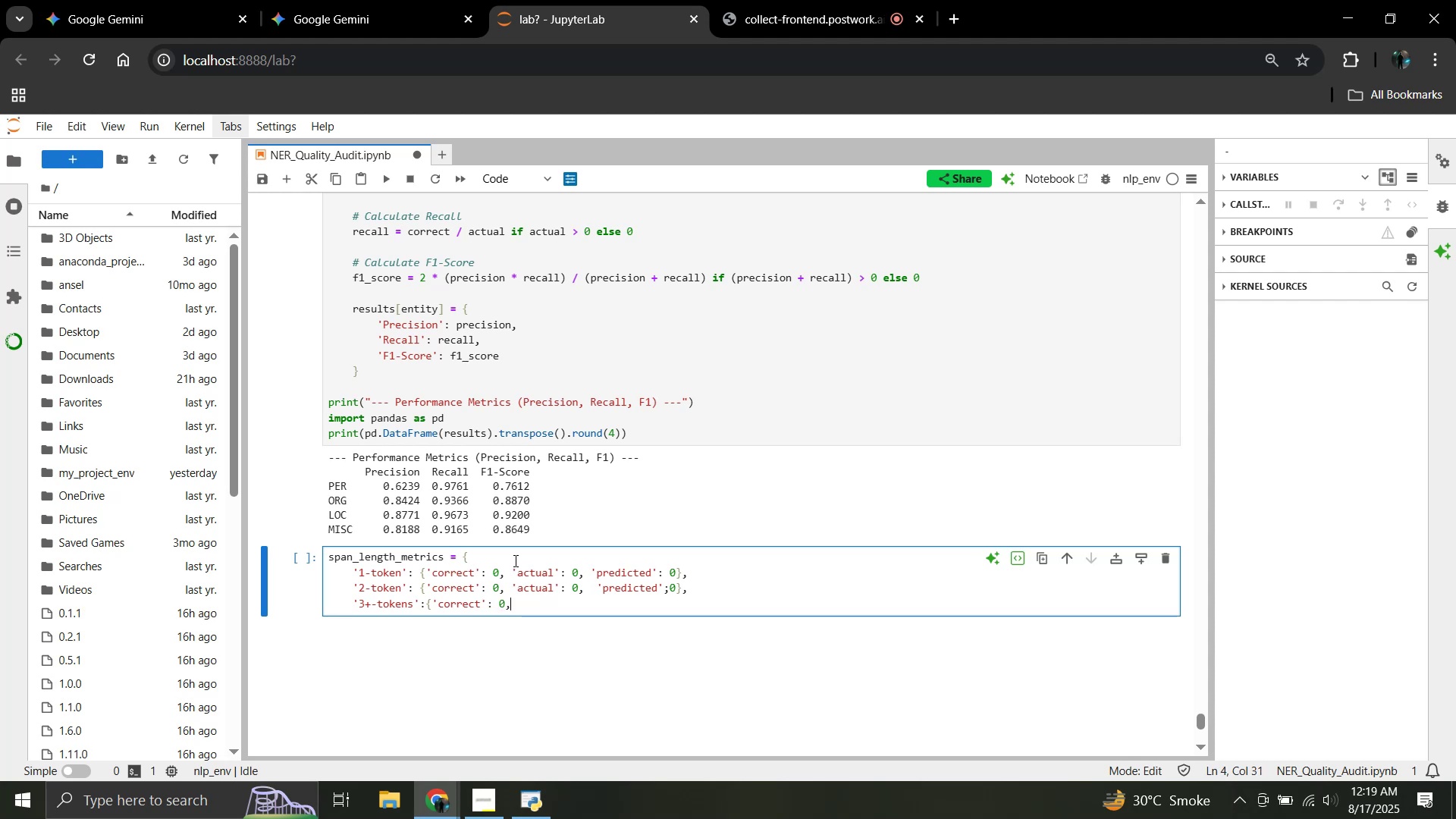 
type( 'actual')
 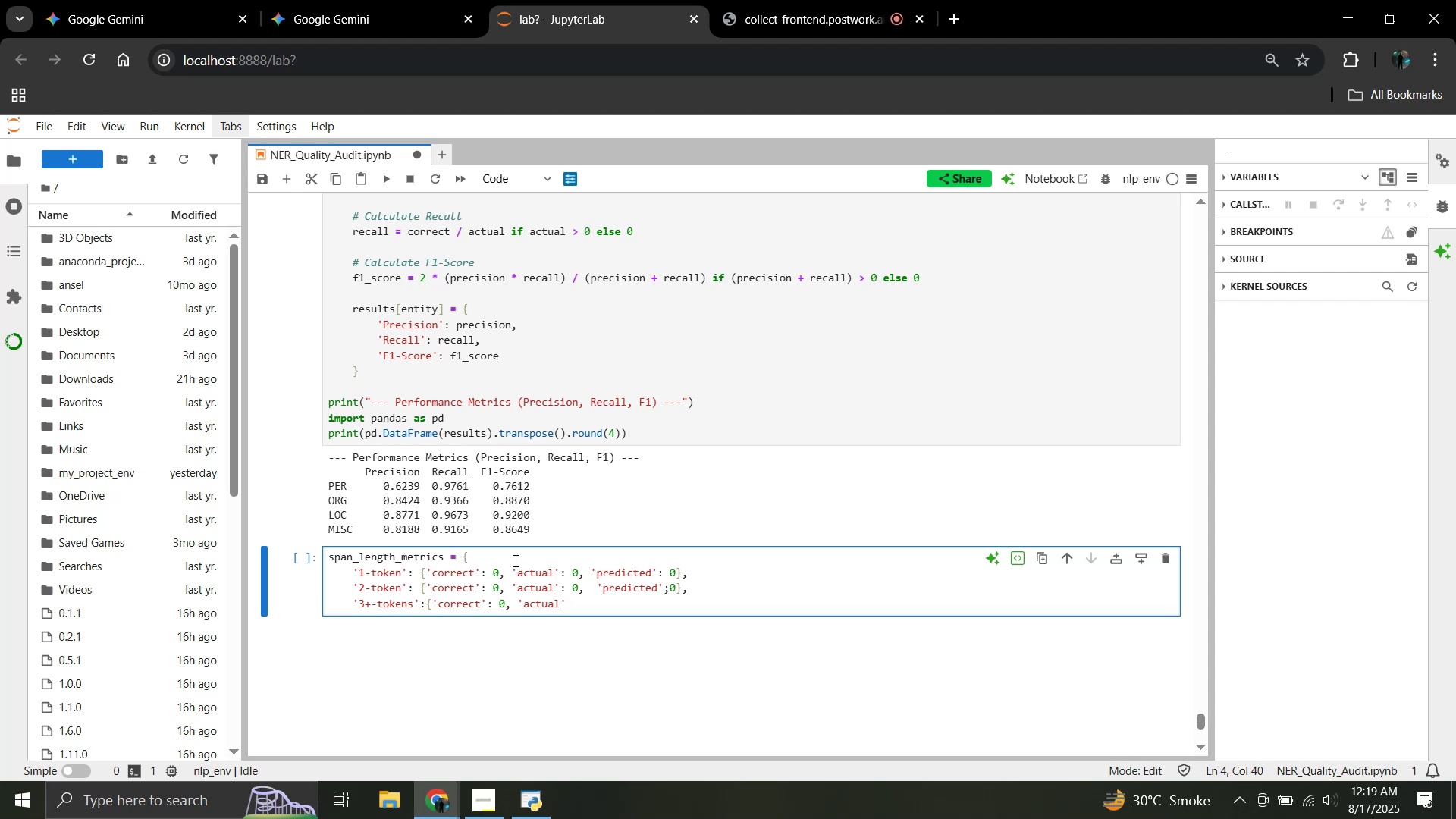 
type(: 0, 'predicted' :0)
 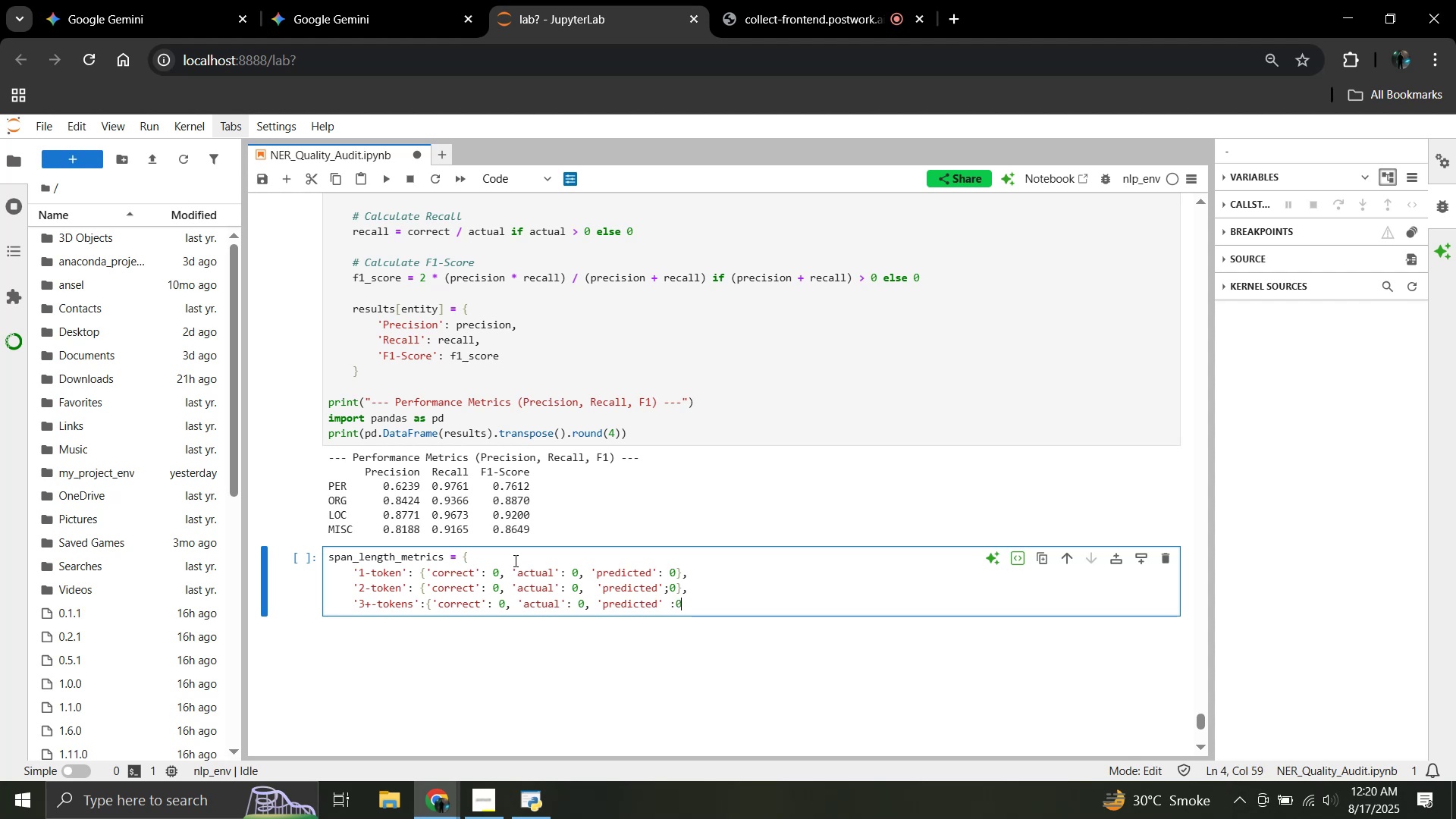 
hold_key(key=ShiftLeft, duration=1.52)
 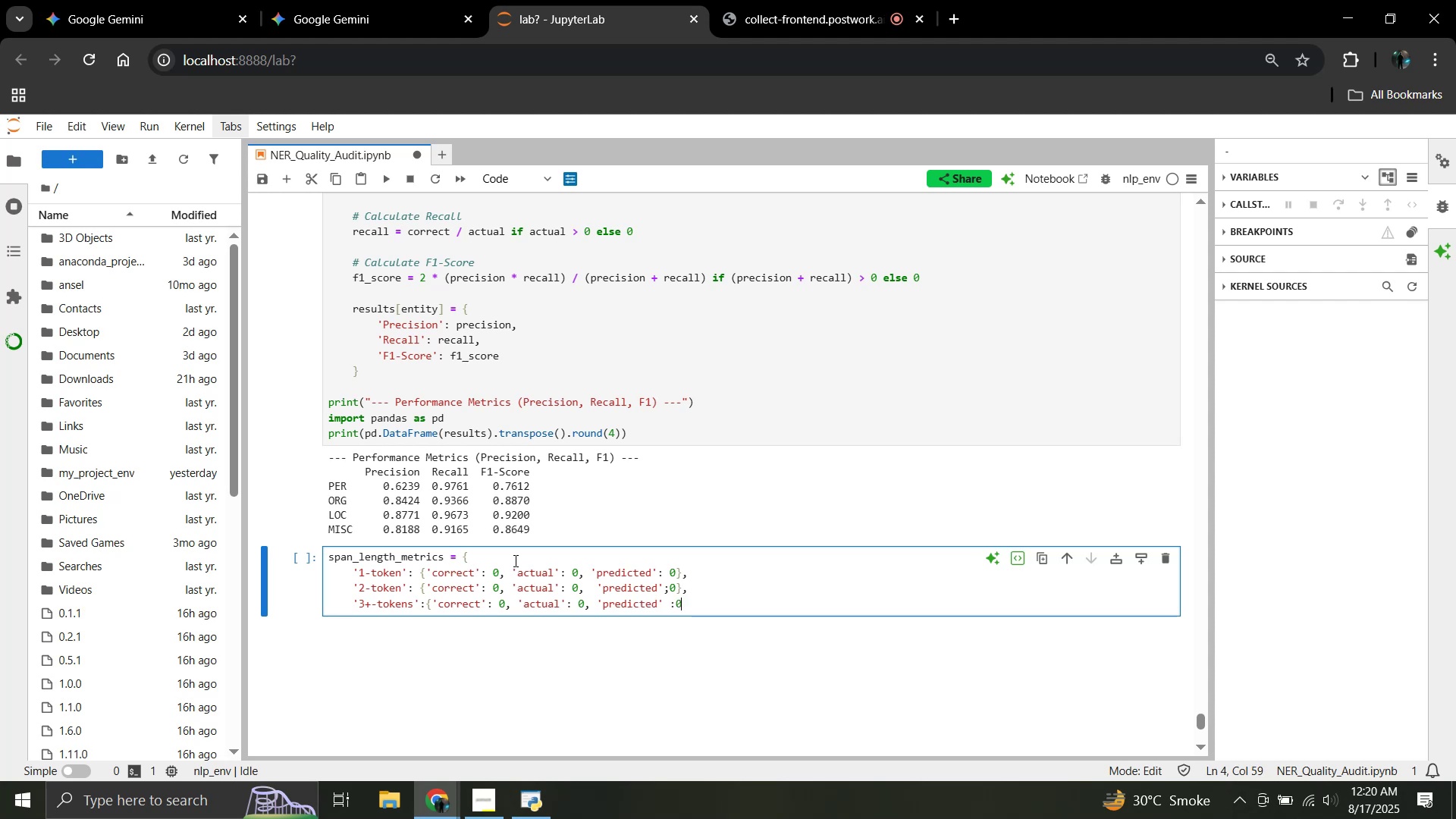 
key(Shift+BracketRight)
 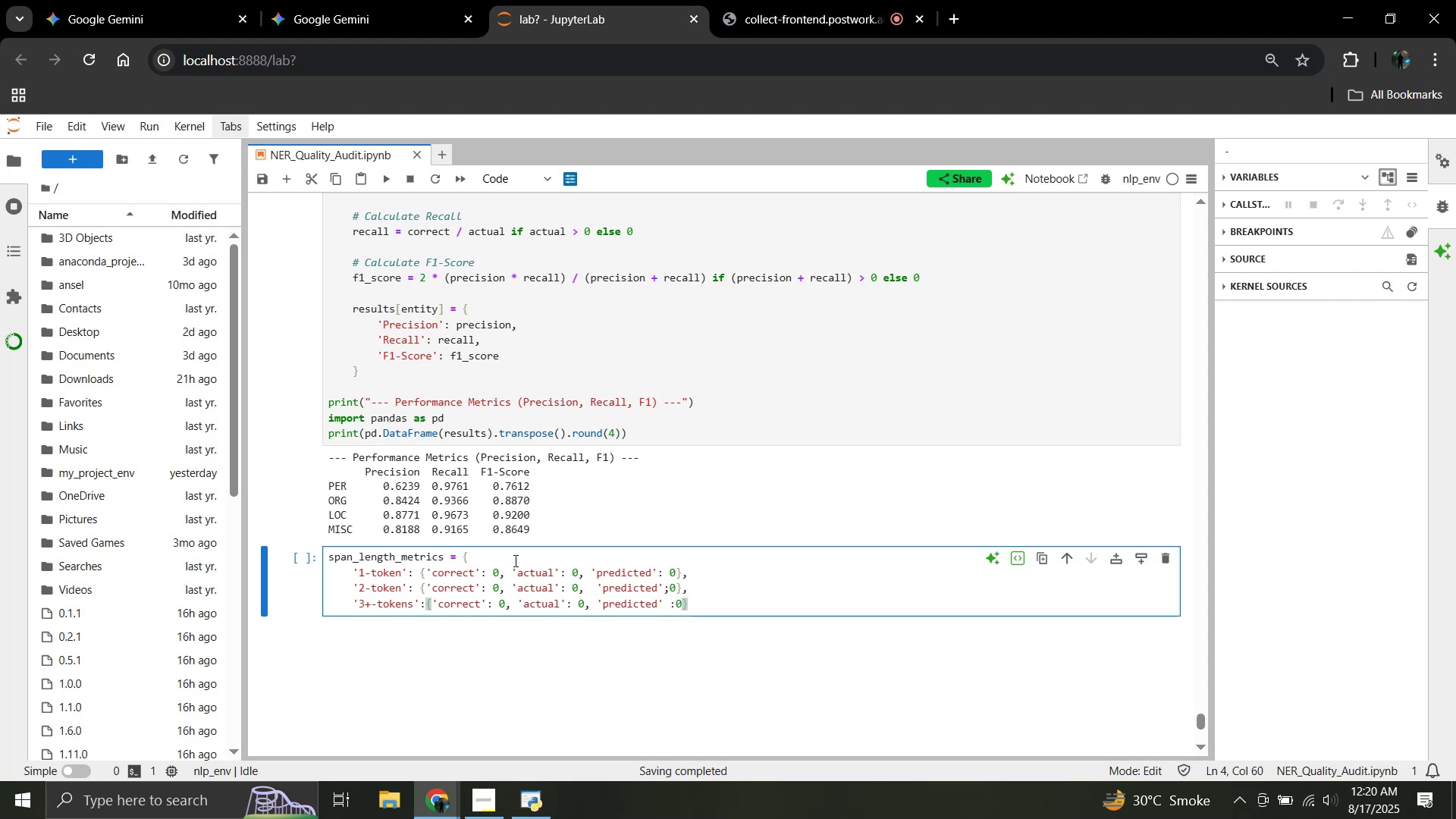 
key(Enter)
 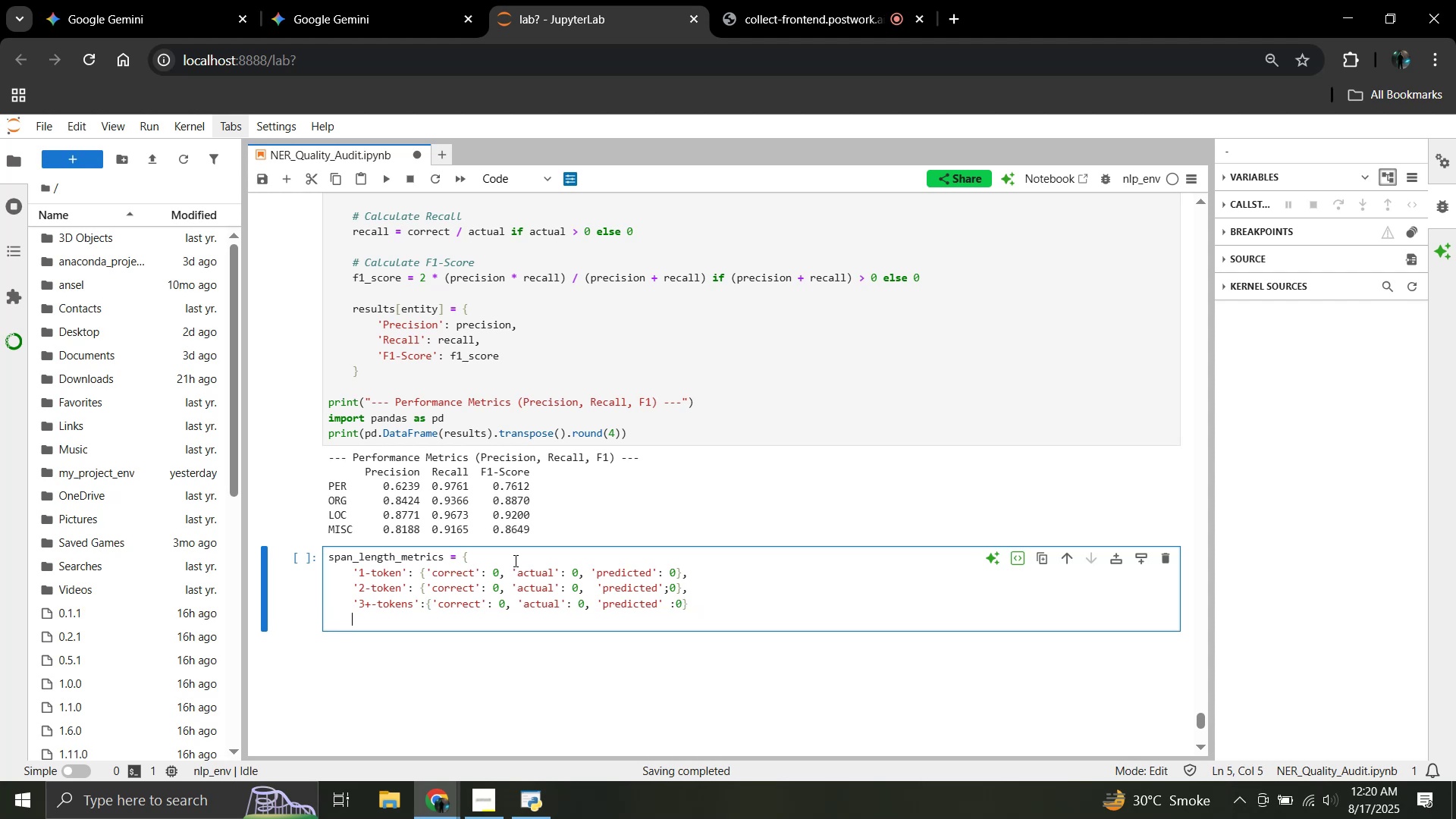 
key(Shift+BracketRight)
 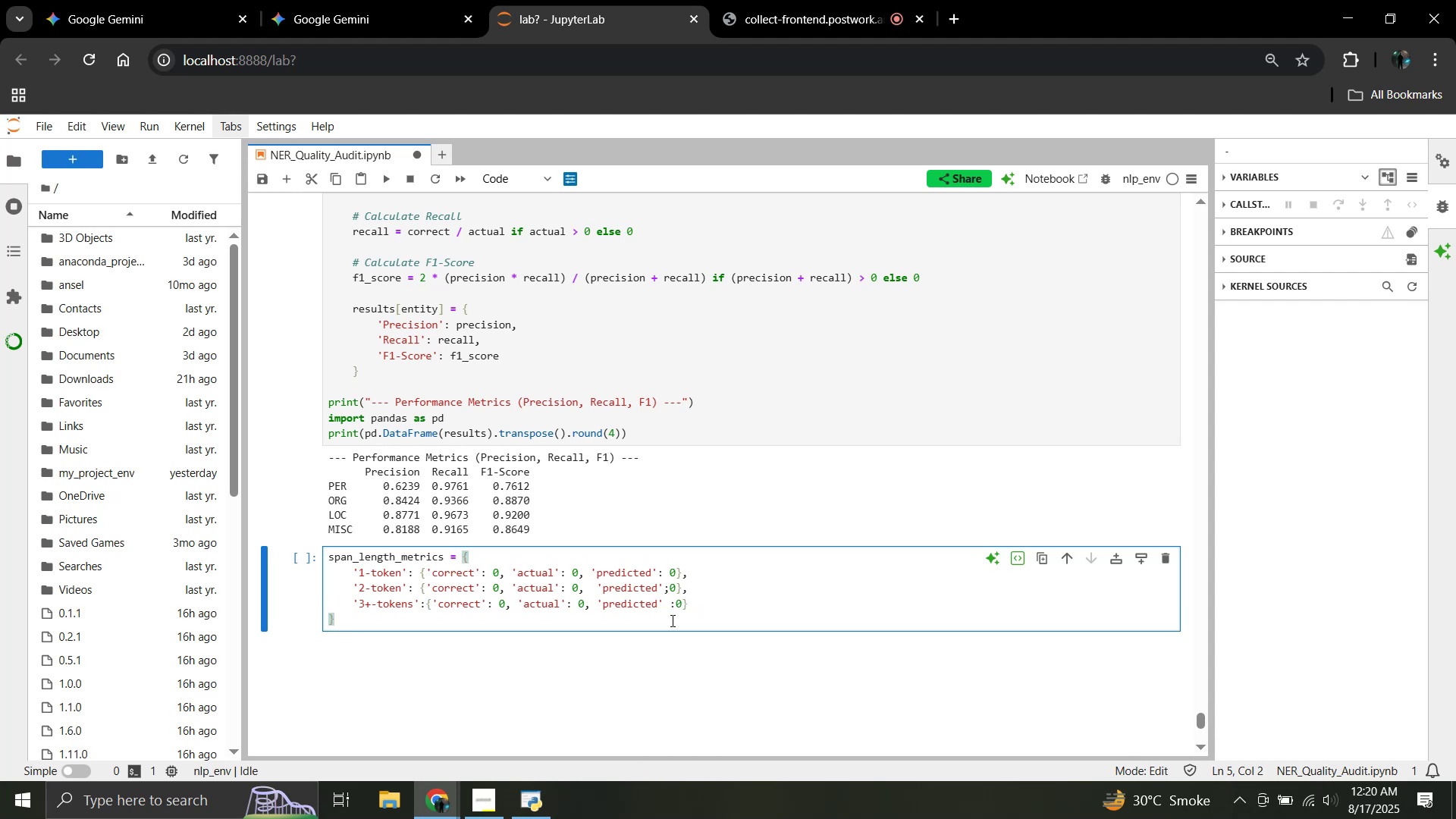 
left_click([670, 589])
 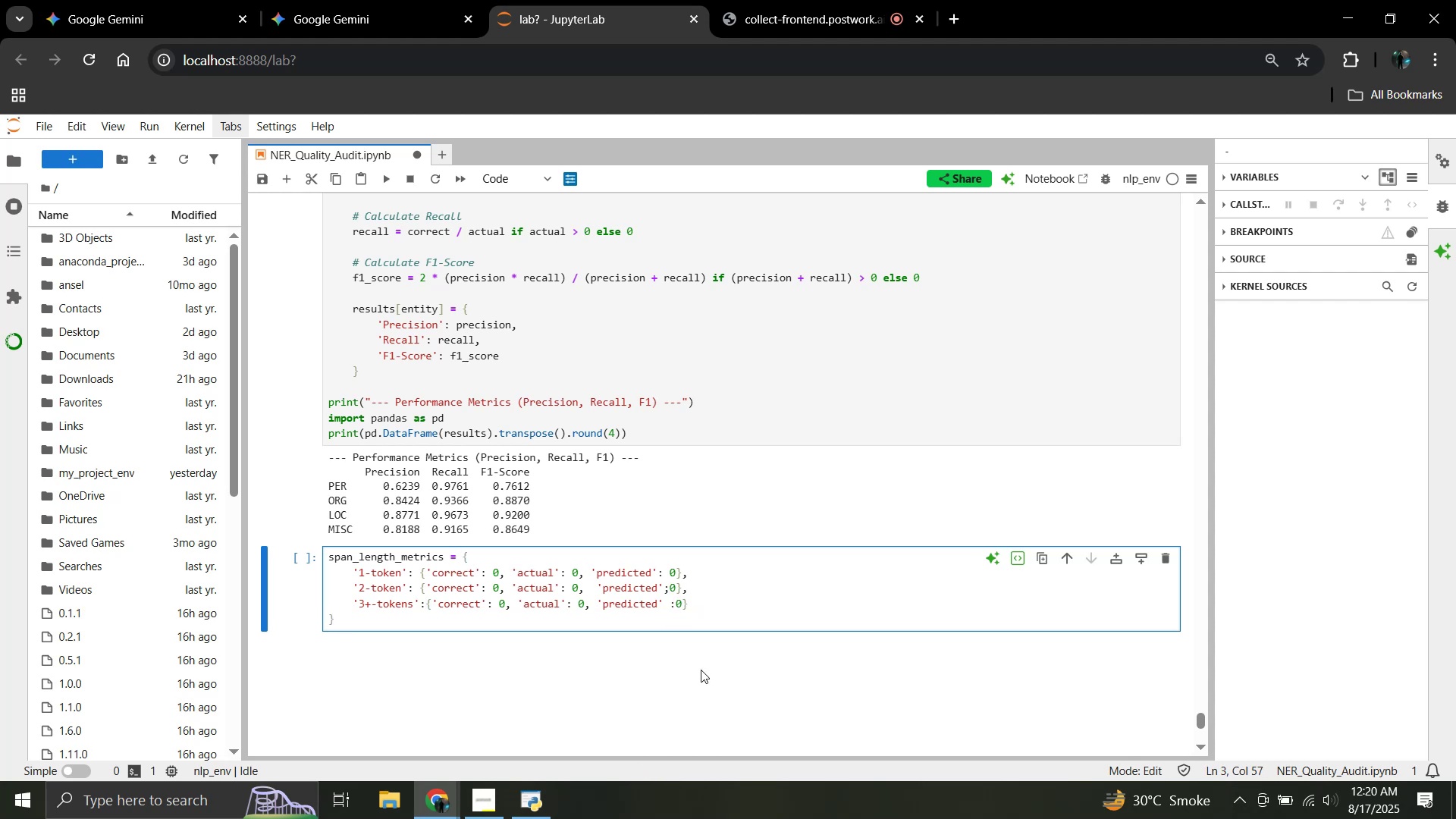 
key(Backspace)
 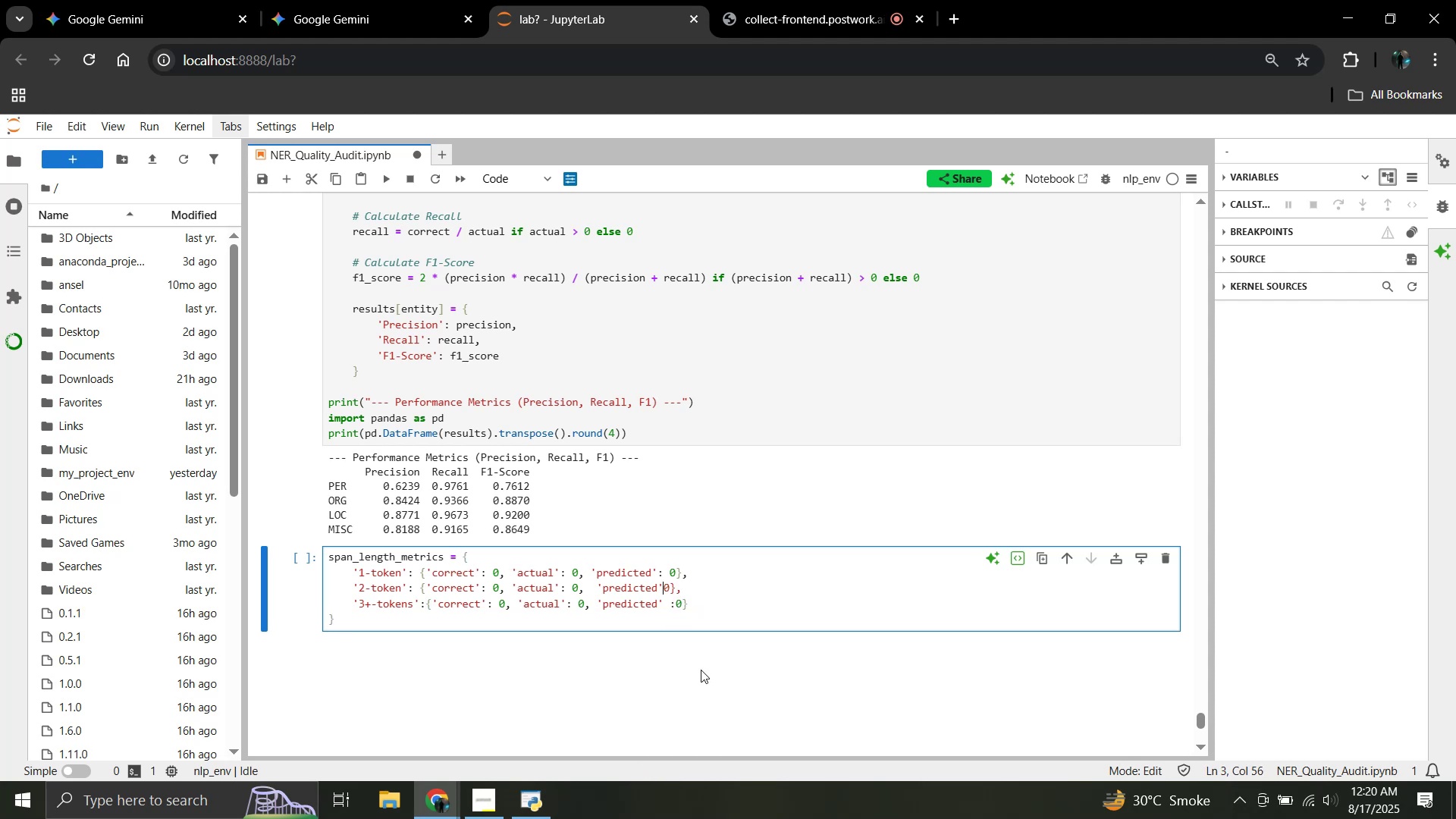 
key(Shift+Semicolon)
 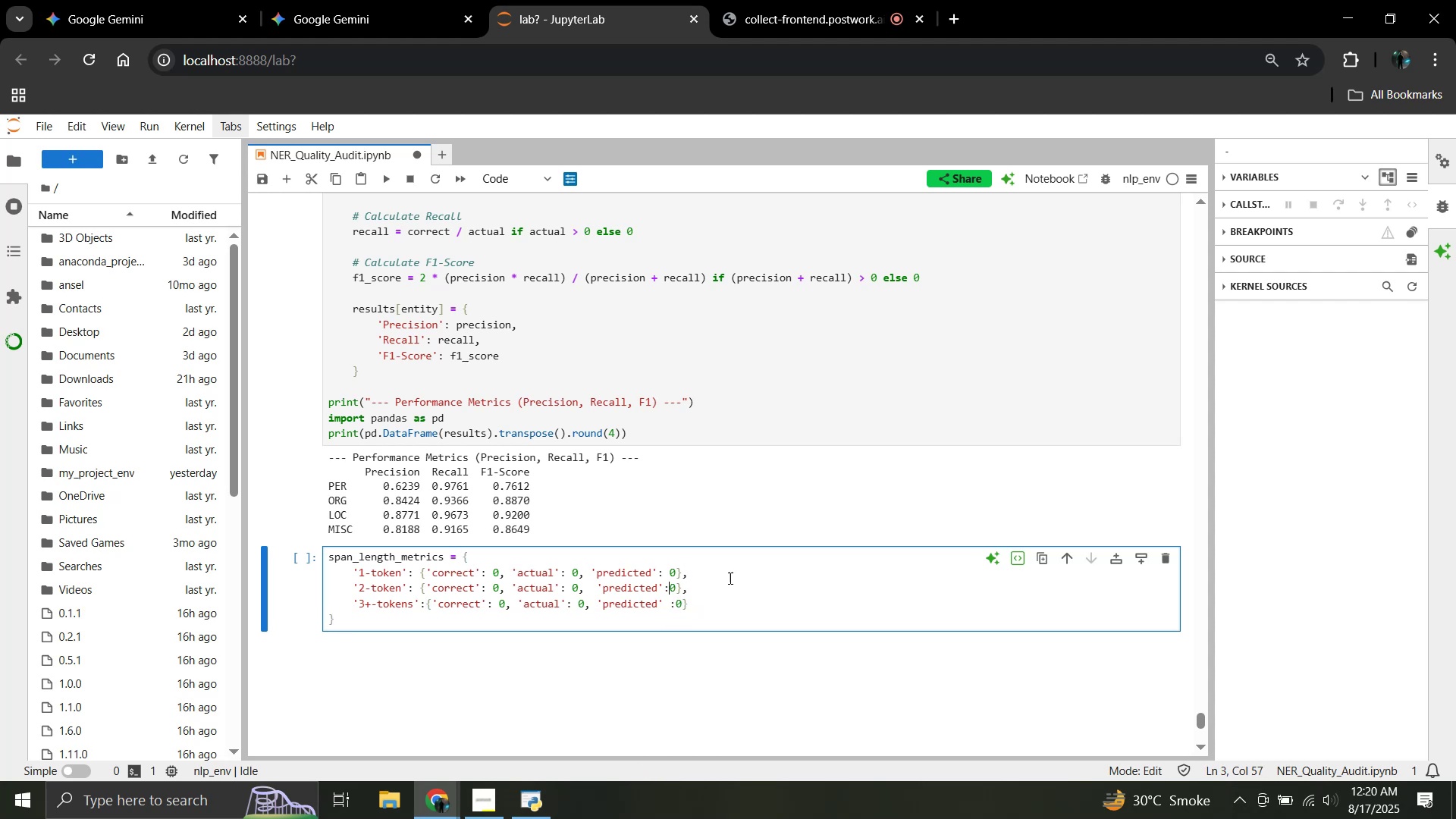 